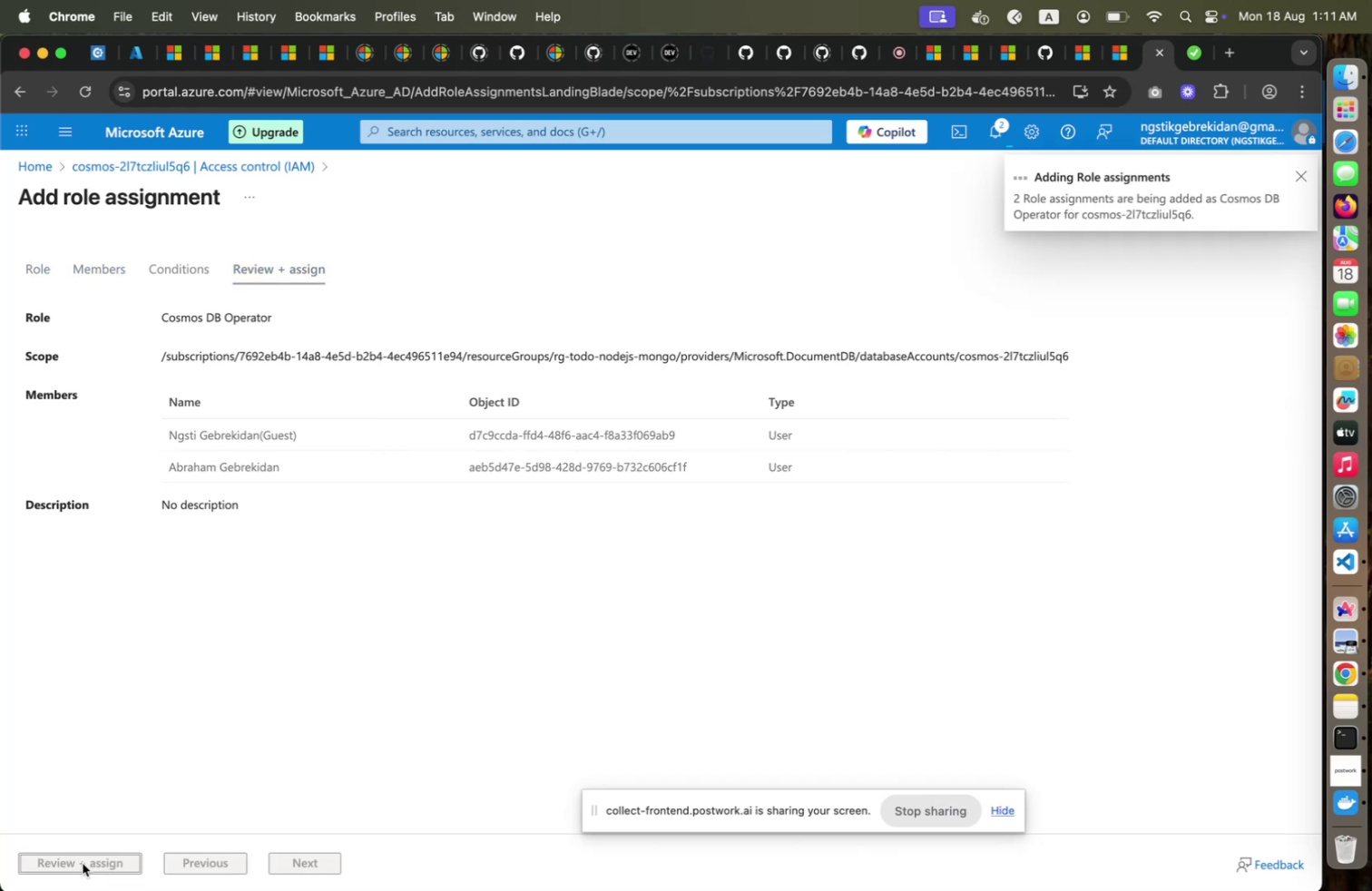 
mouse_move([173, 739])
 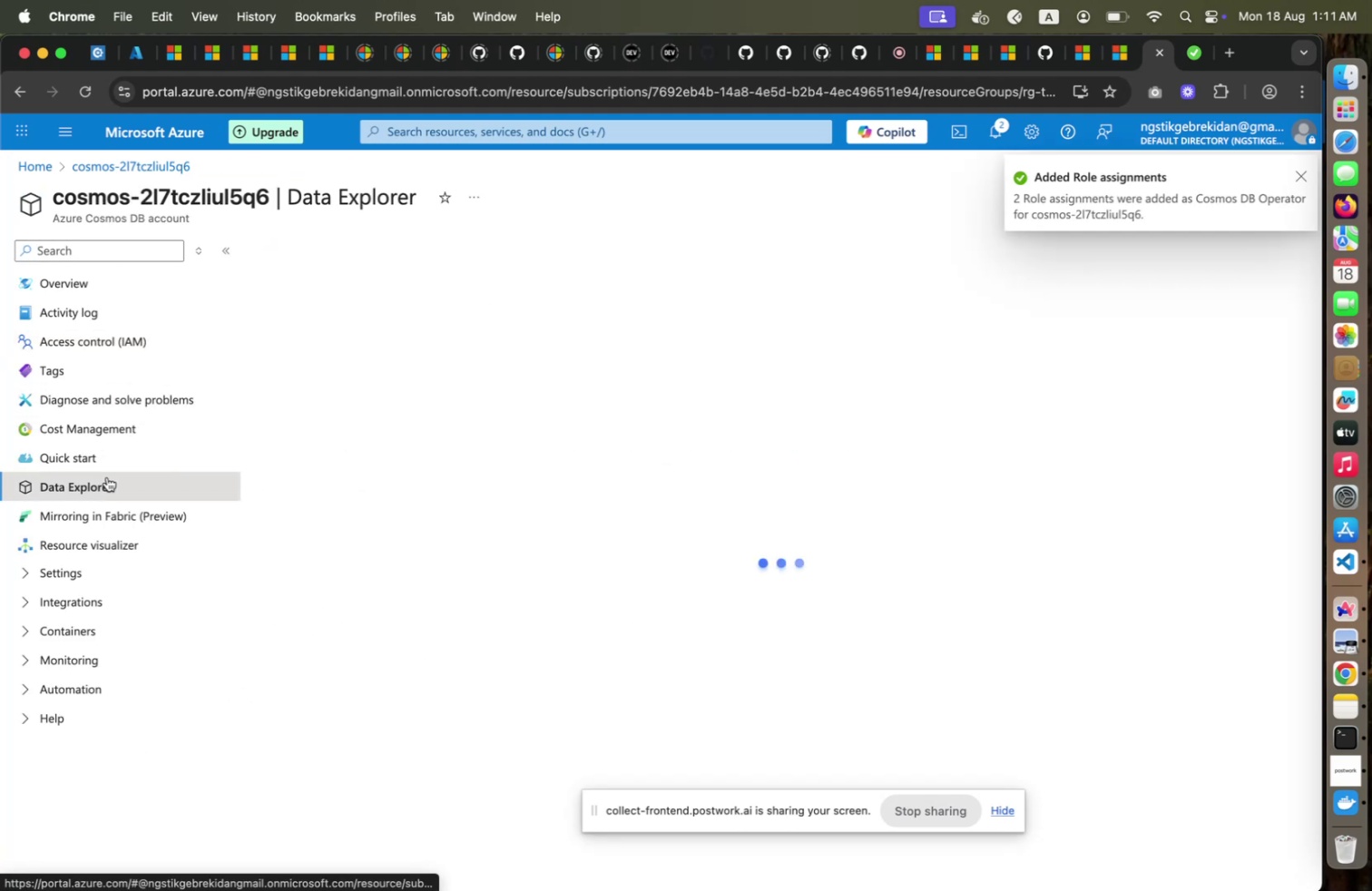 
left_click([107, 476])
 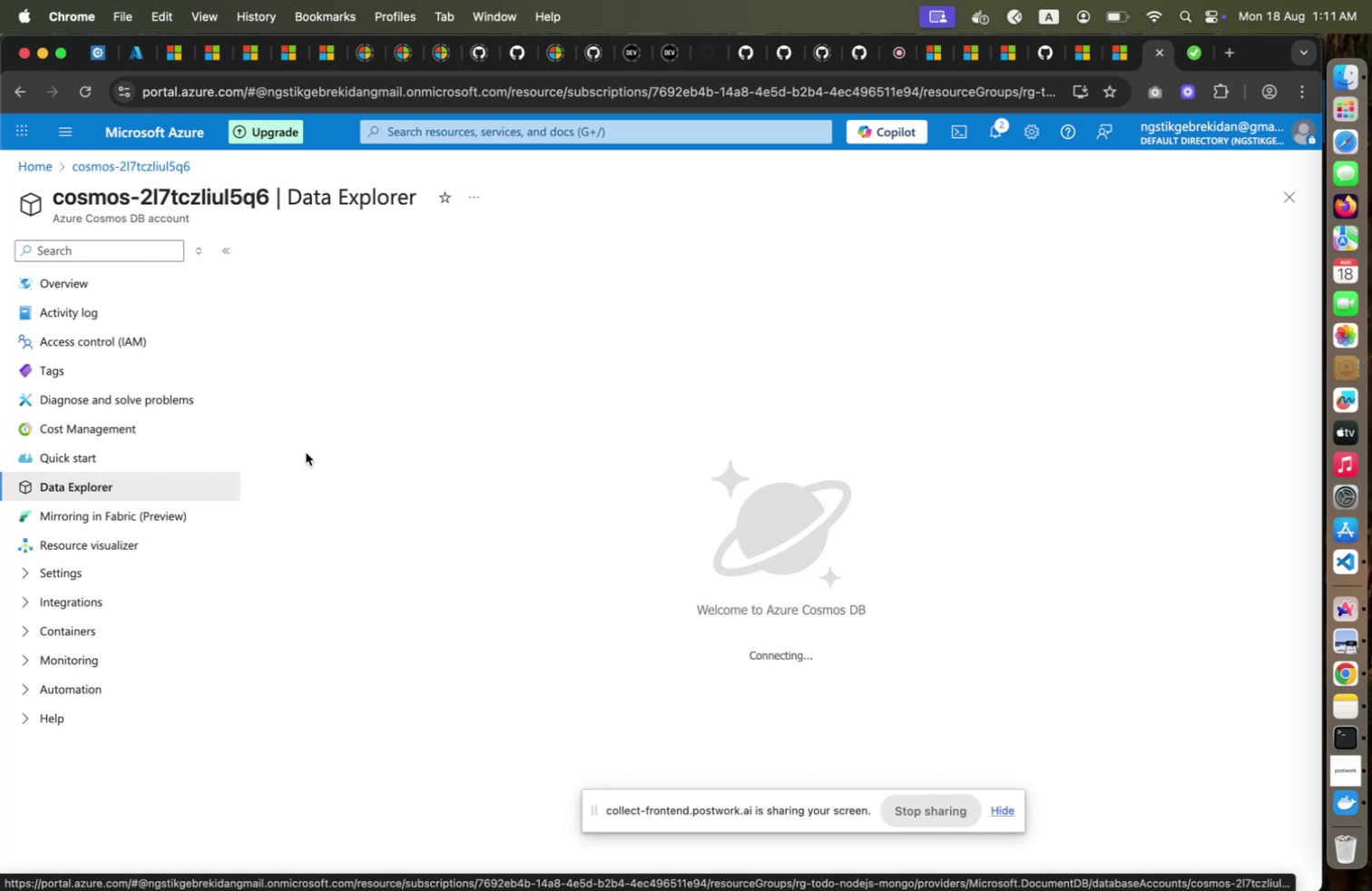 
wait(9.17)
 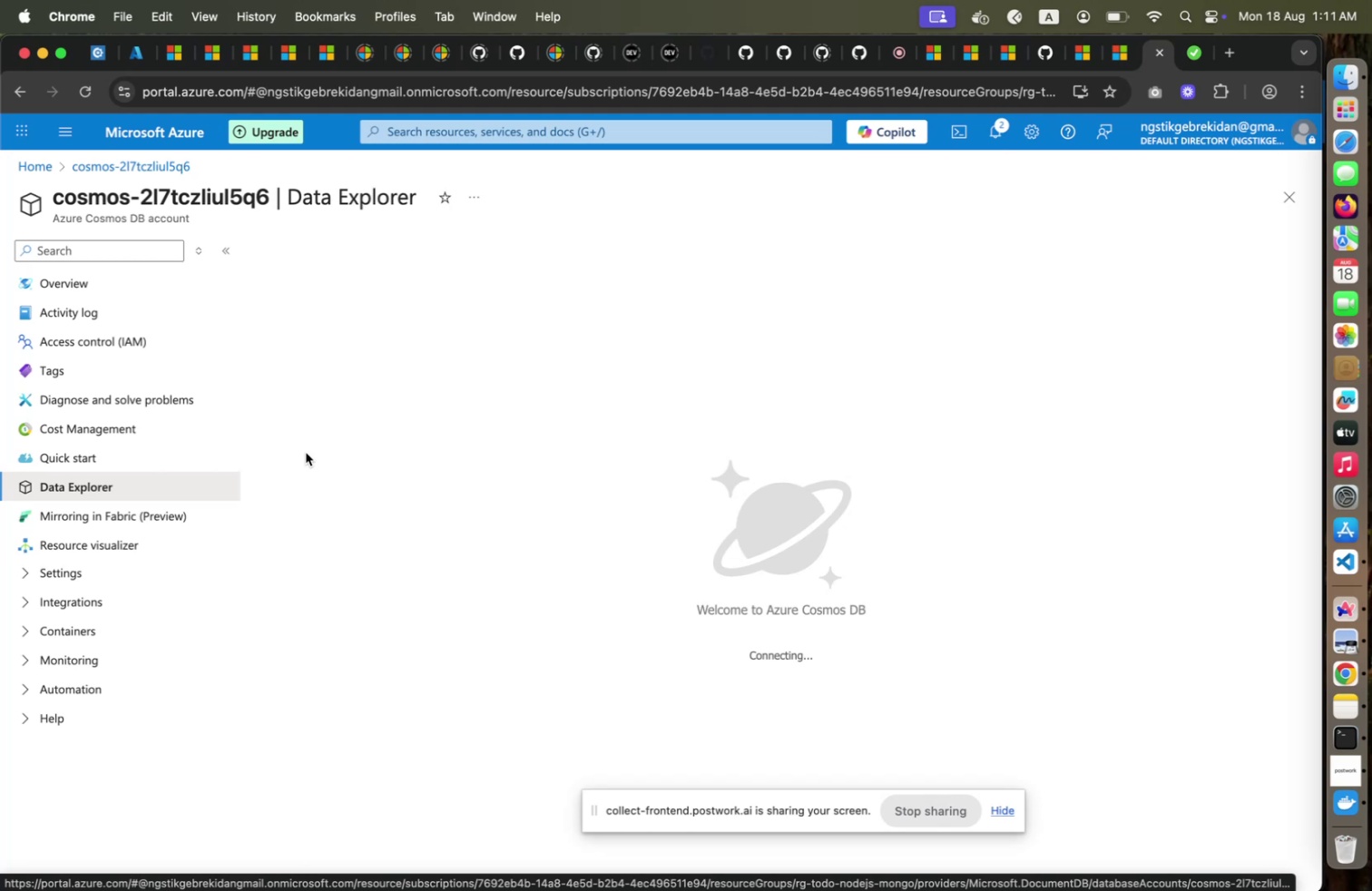 
left_click([256, 371])
 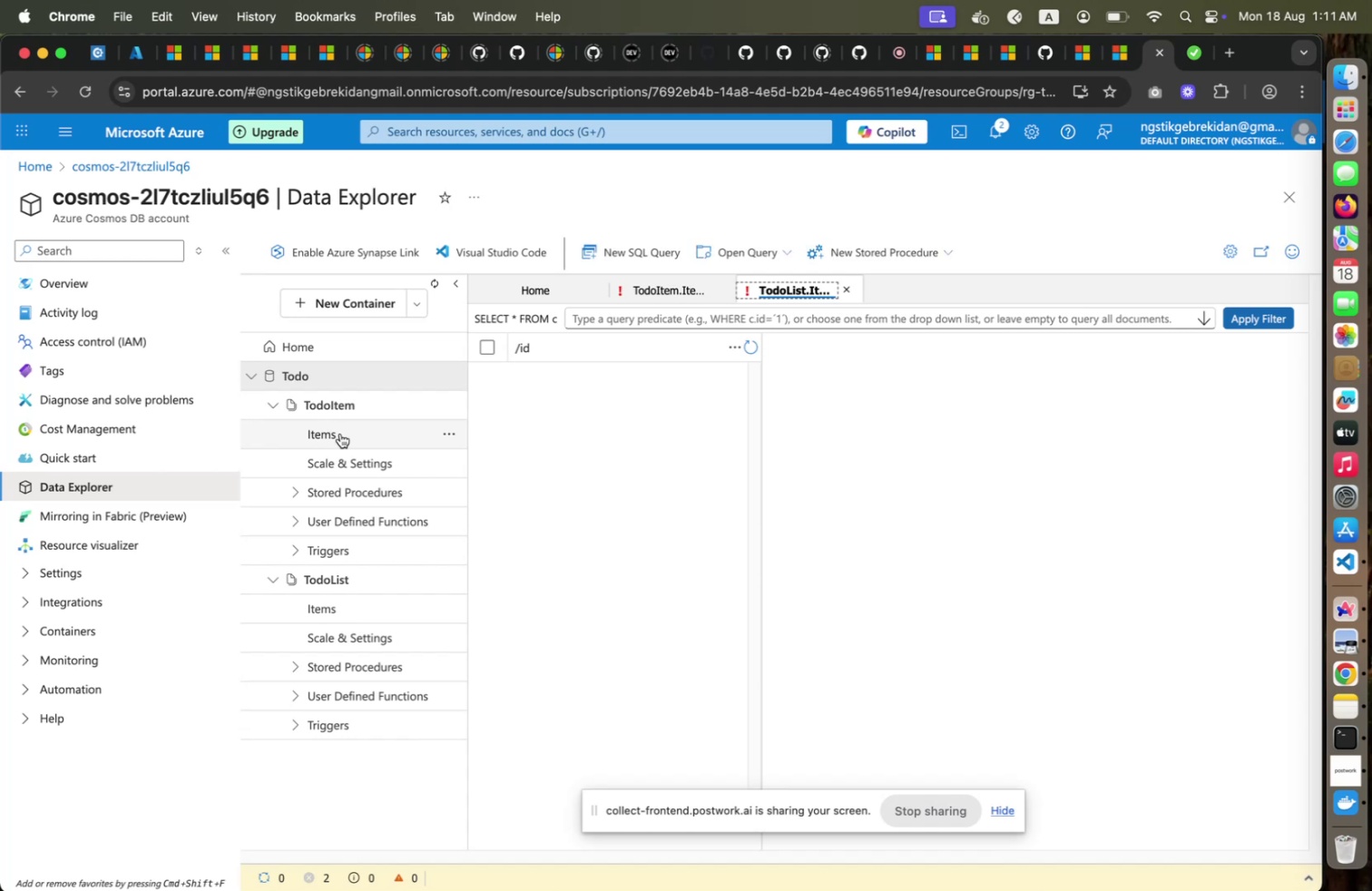 
wait(11.98)
 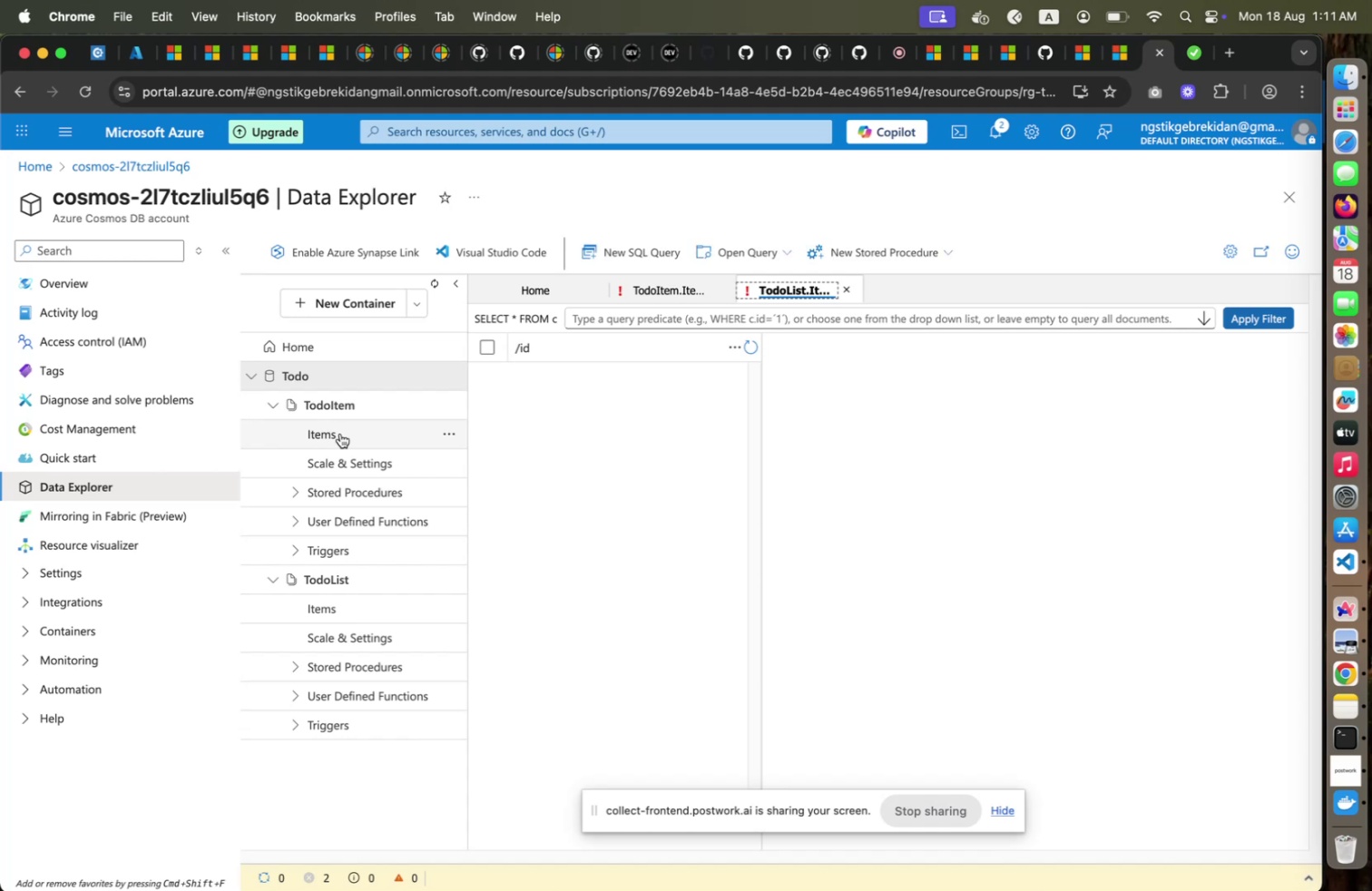 
left_click([652, 298])
 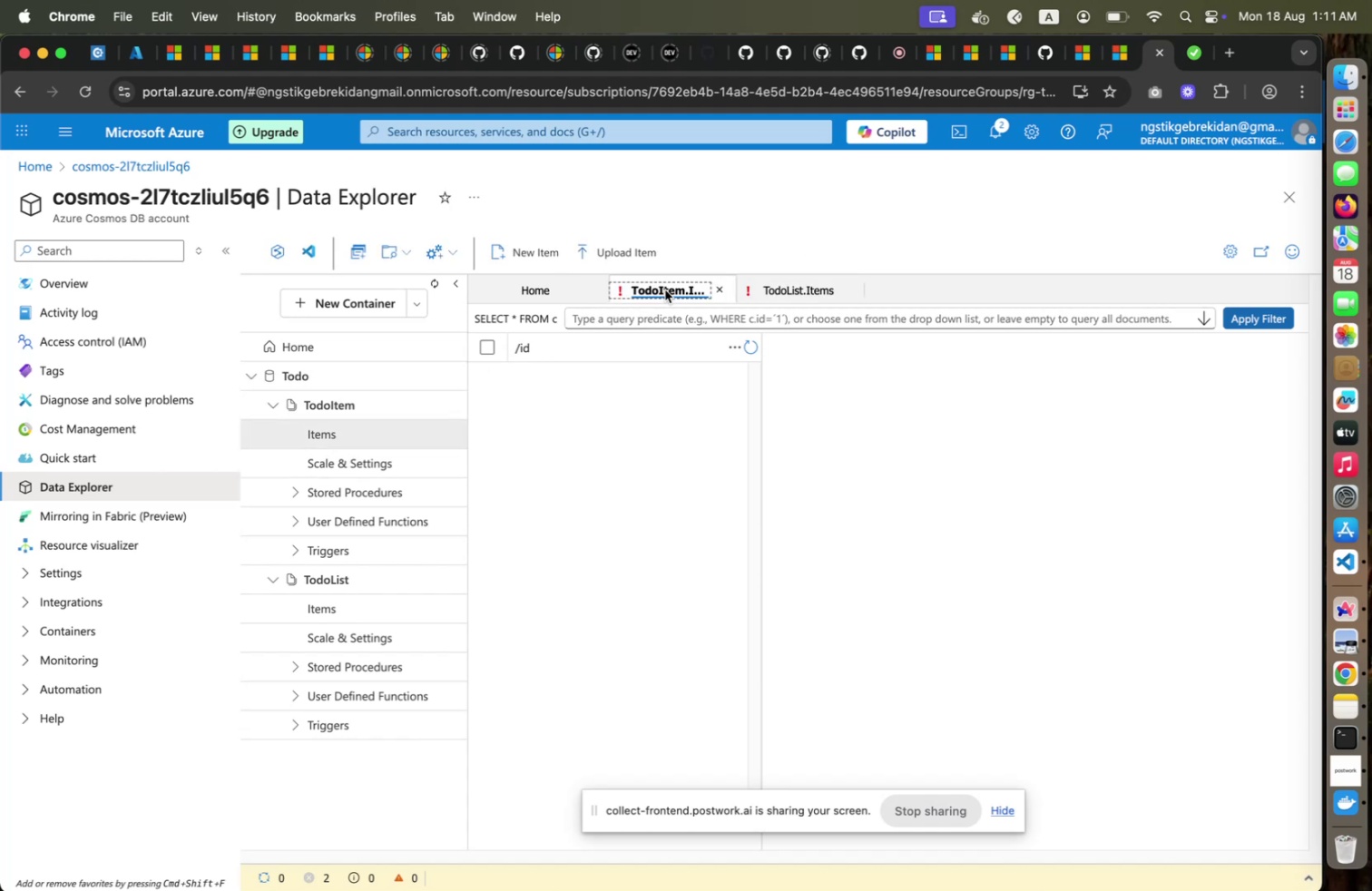 
left_click([665, 289])
 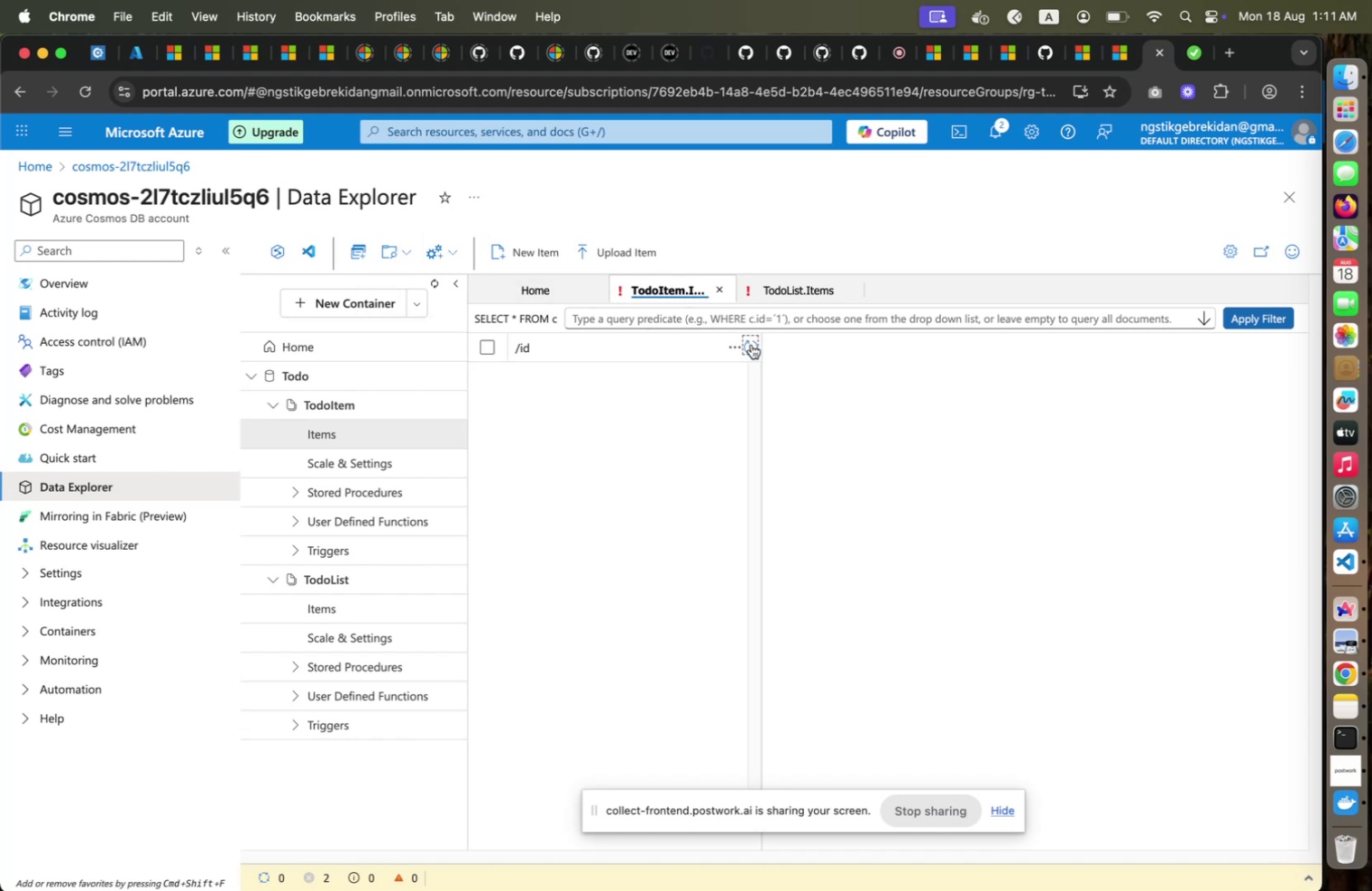 
left_click([751, 344])
 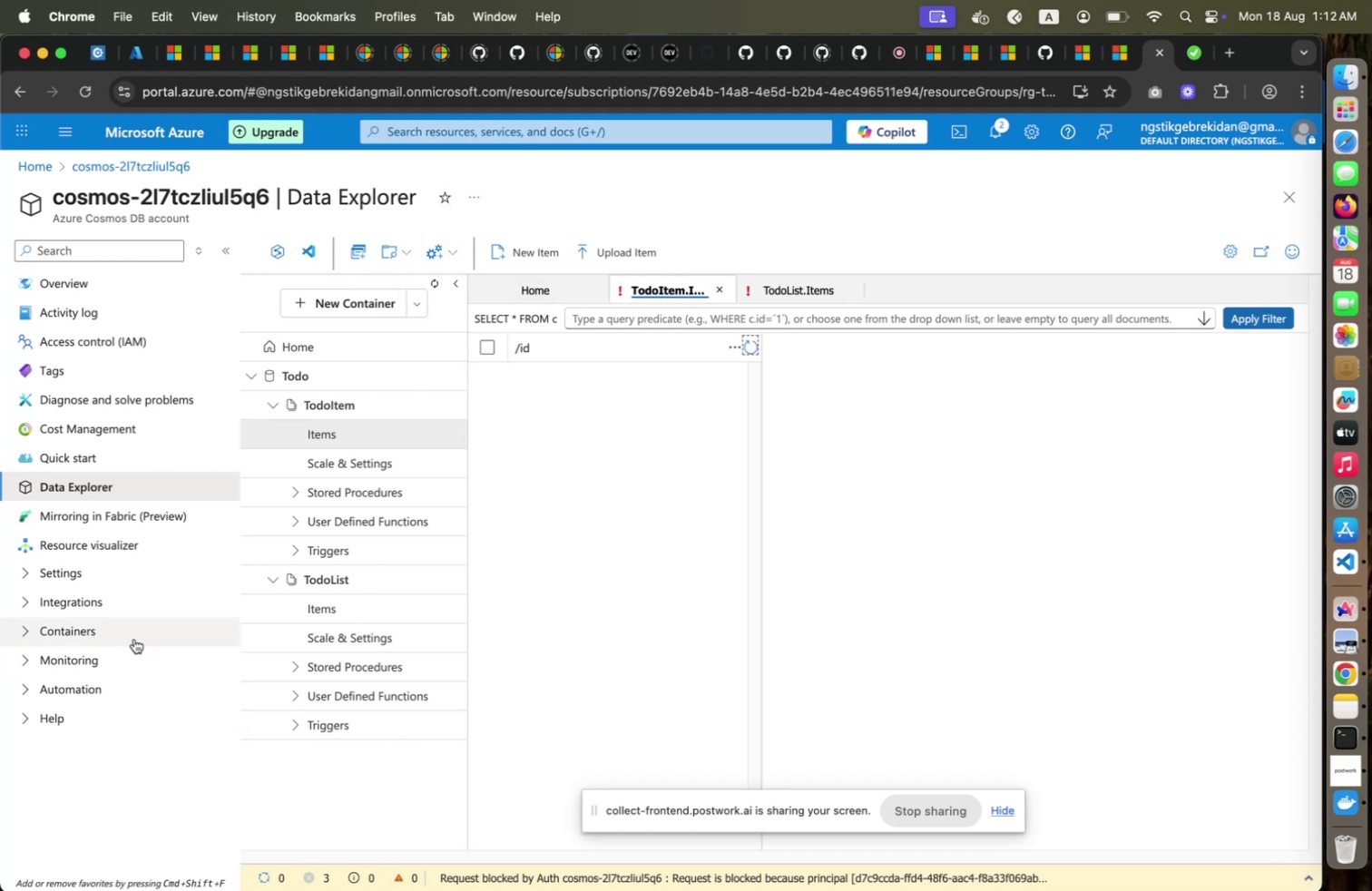 
wait(8.8)
 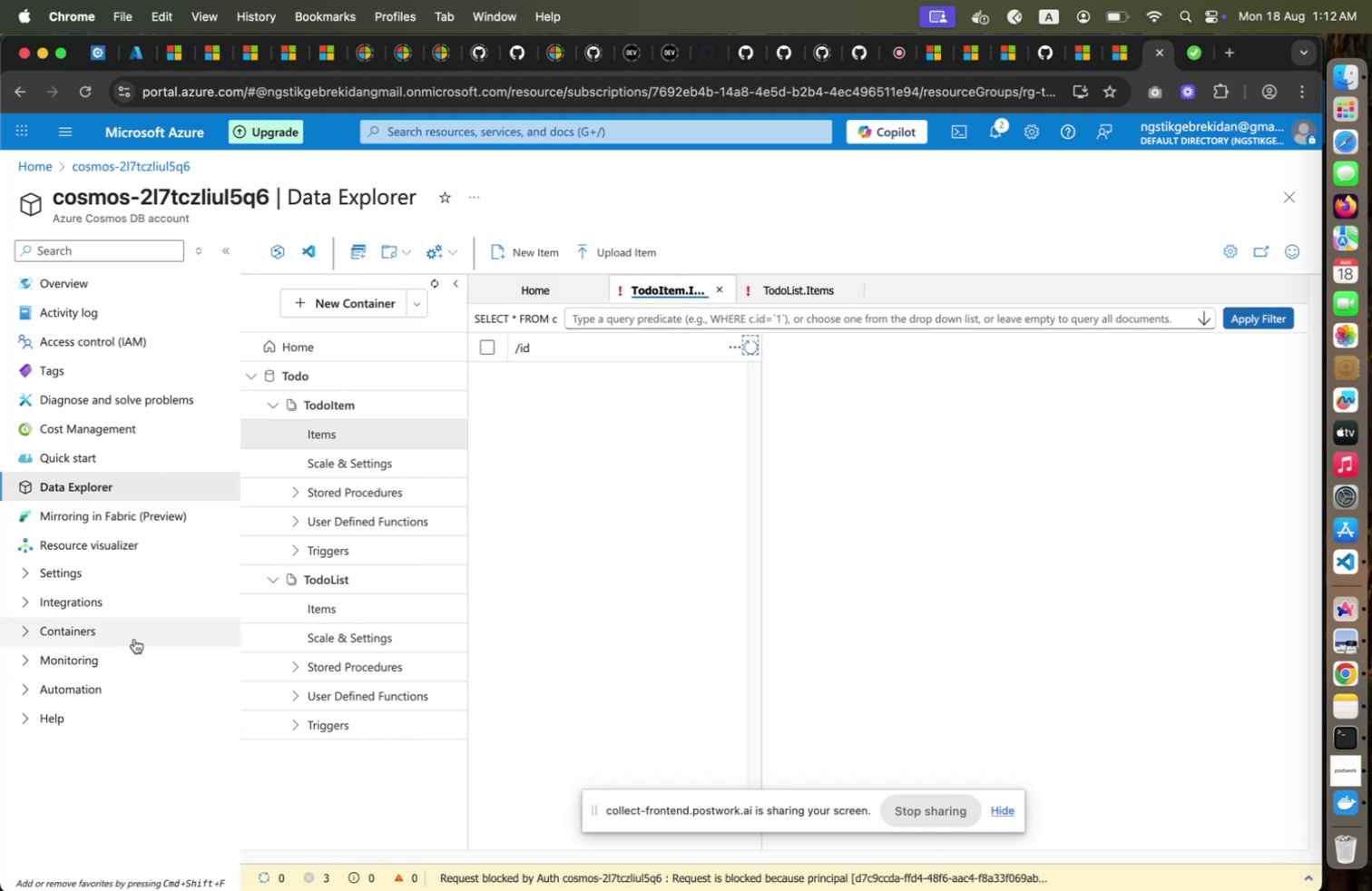 
left_click([88, 92])
 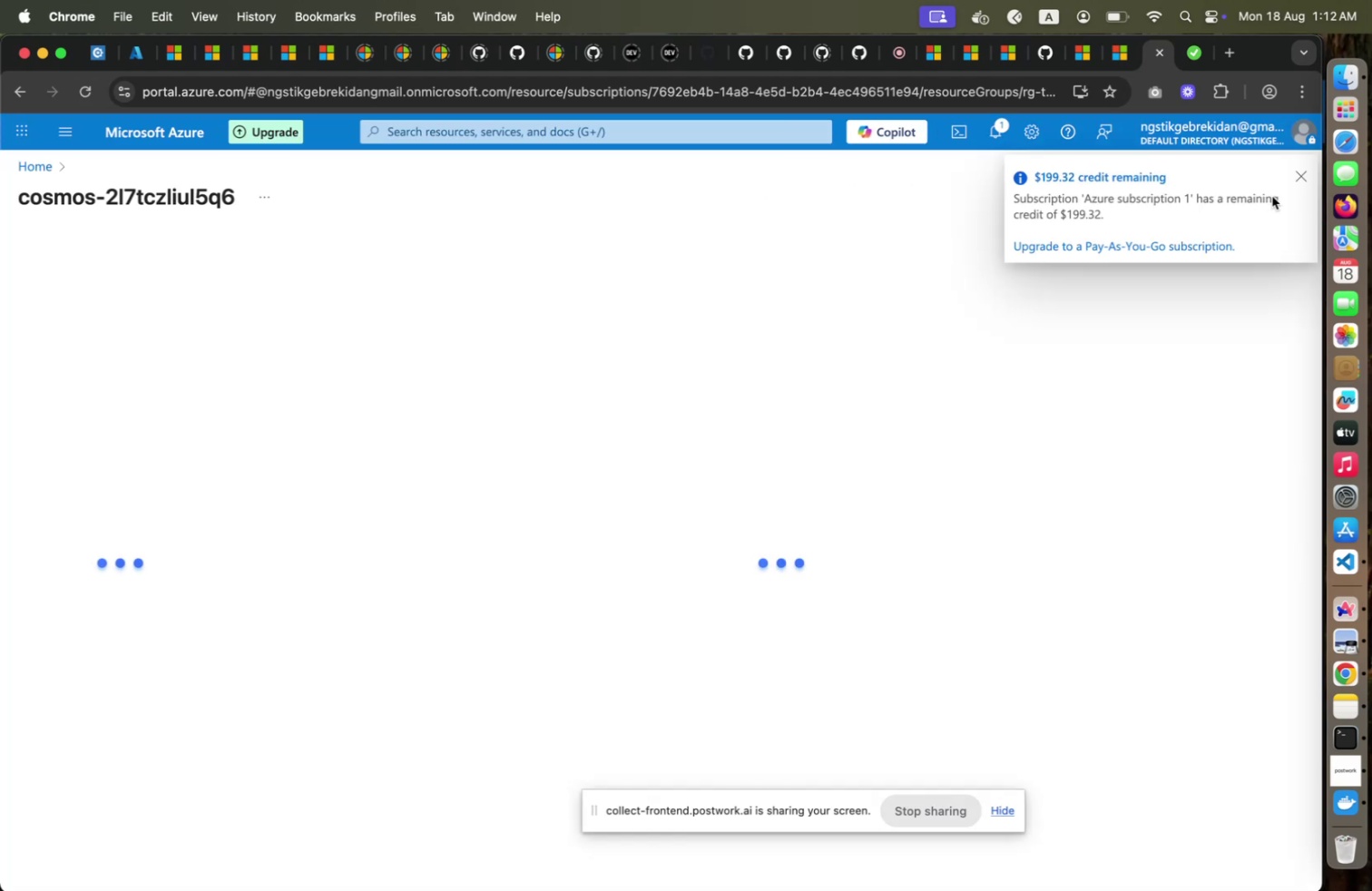 
wait(7.21)
 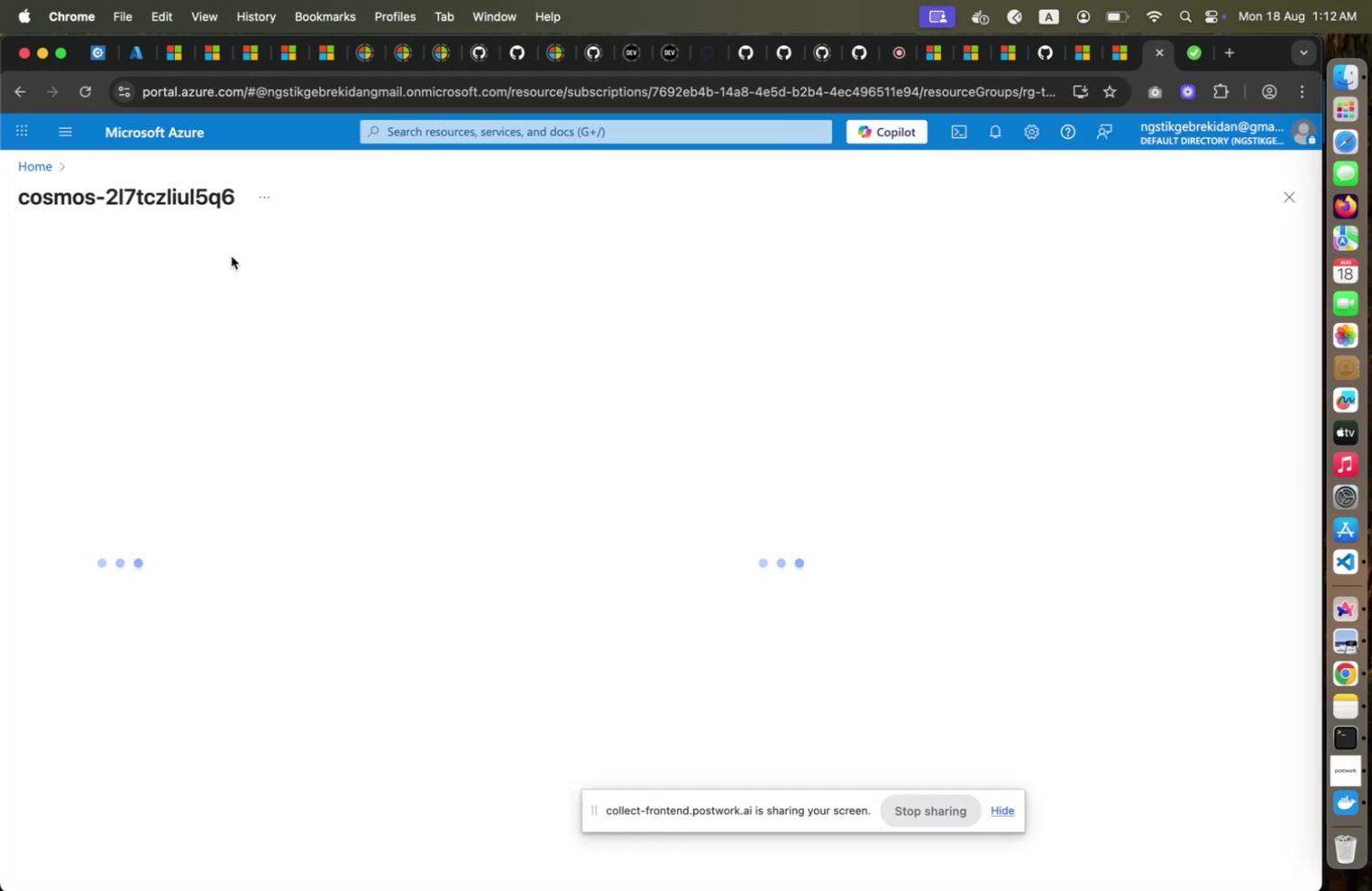 
left_click([1304, 170])
 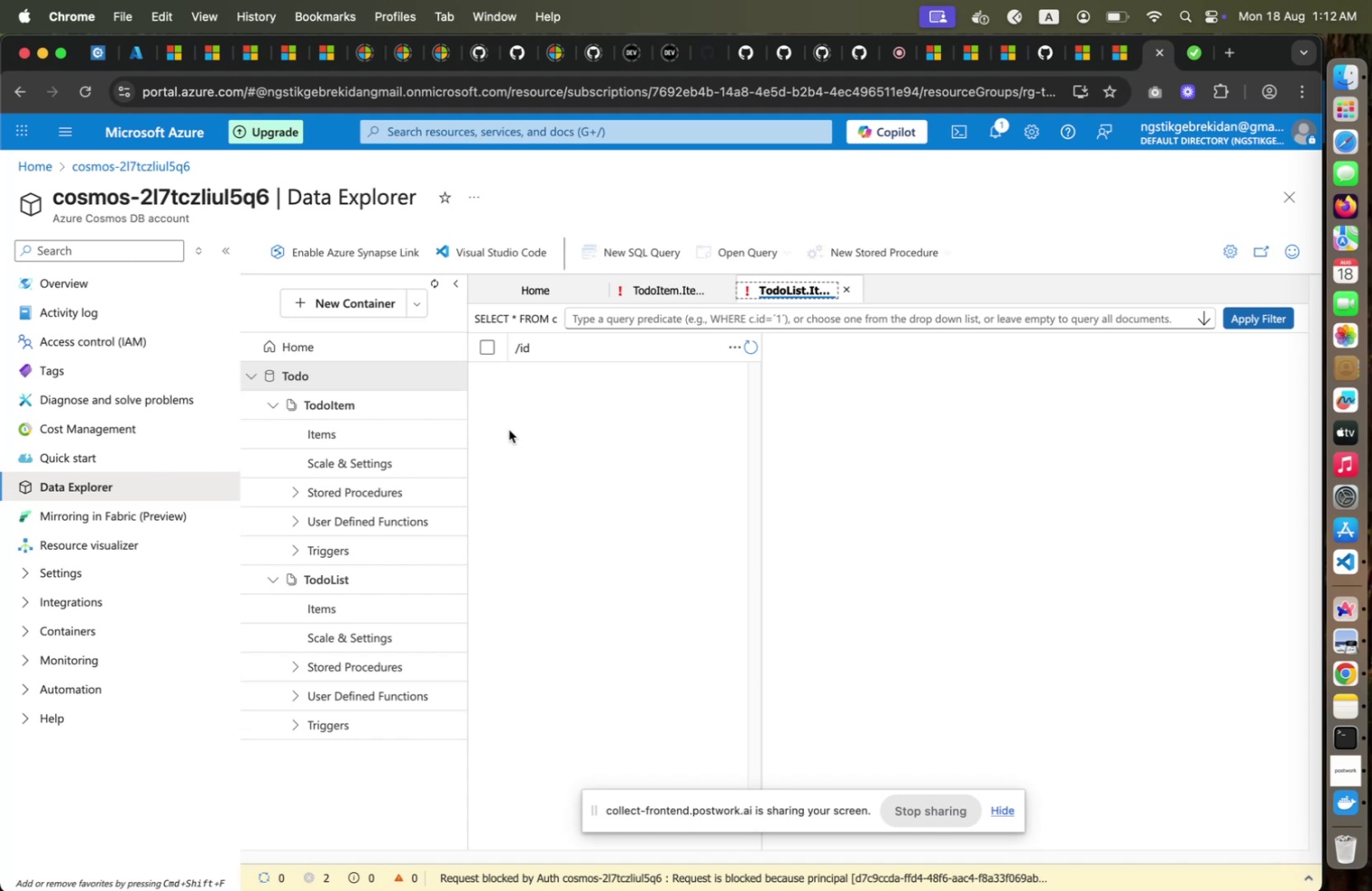 
wait(15.85)
 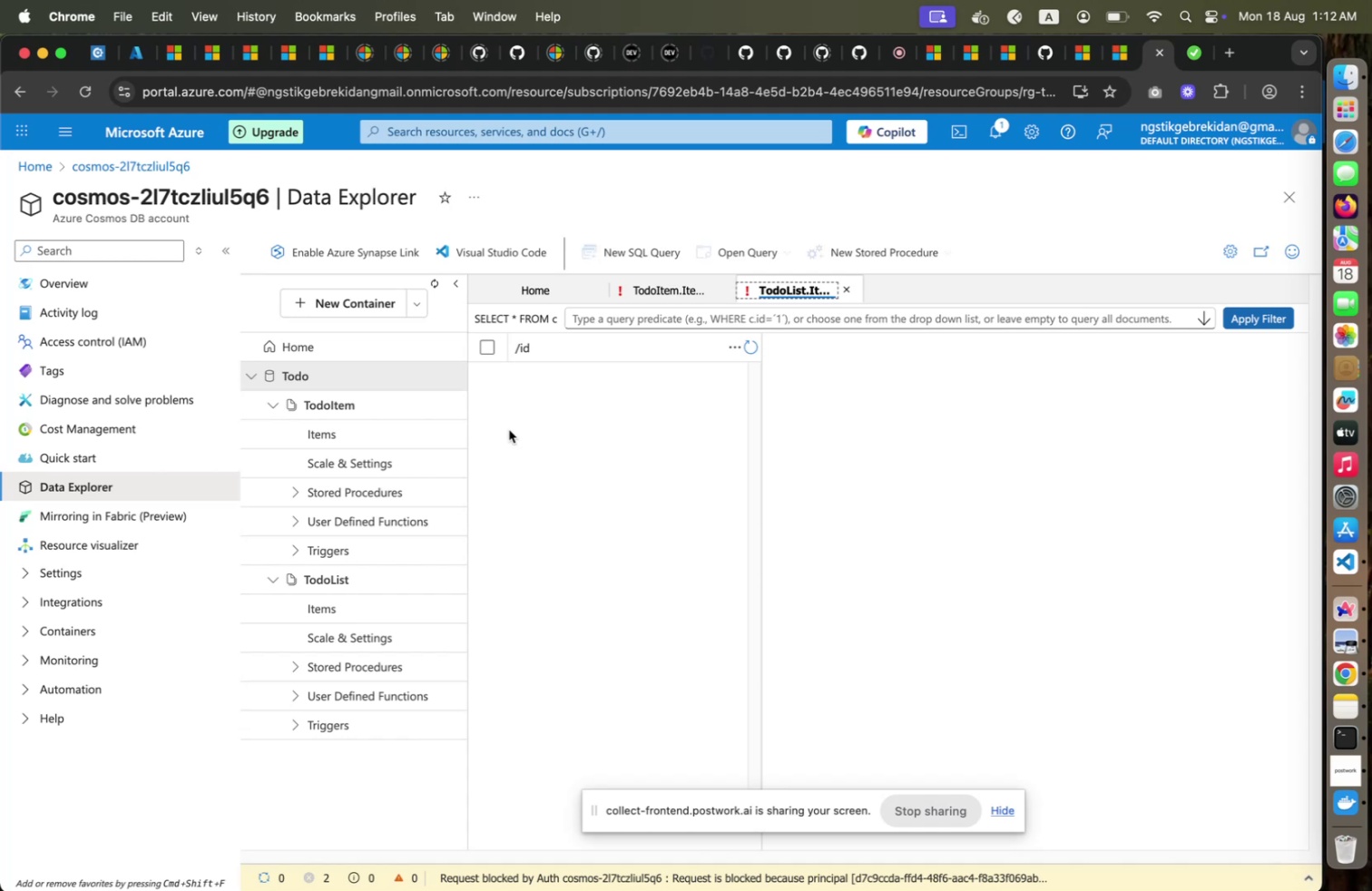 
left_click([19, 573])
 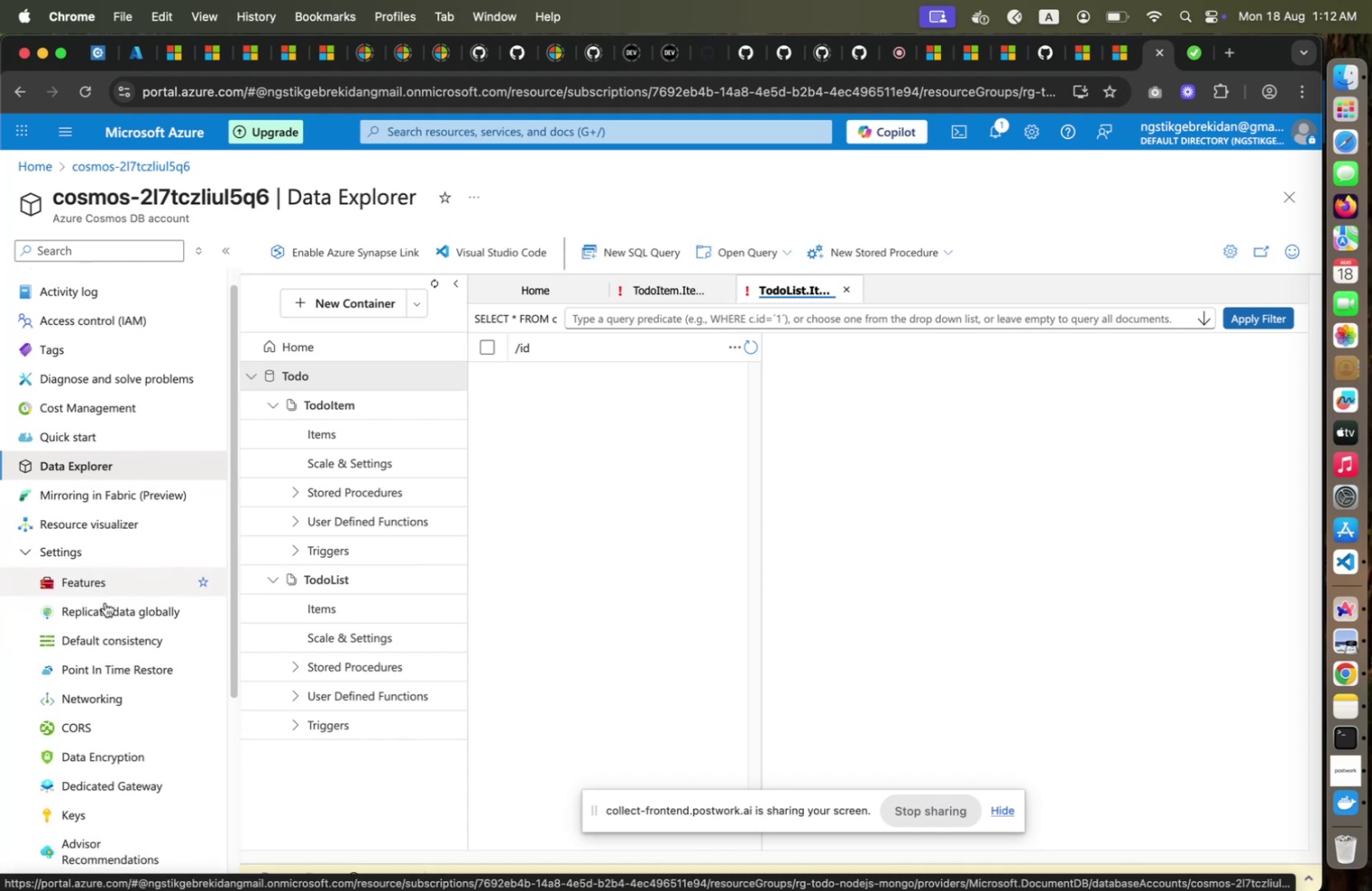 
scroll: coordinate [105, 602], scroll_direction: down, amount: 3.0
 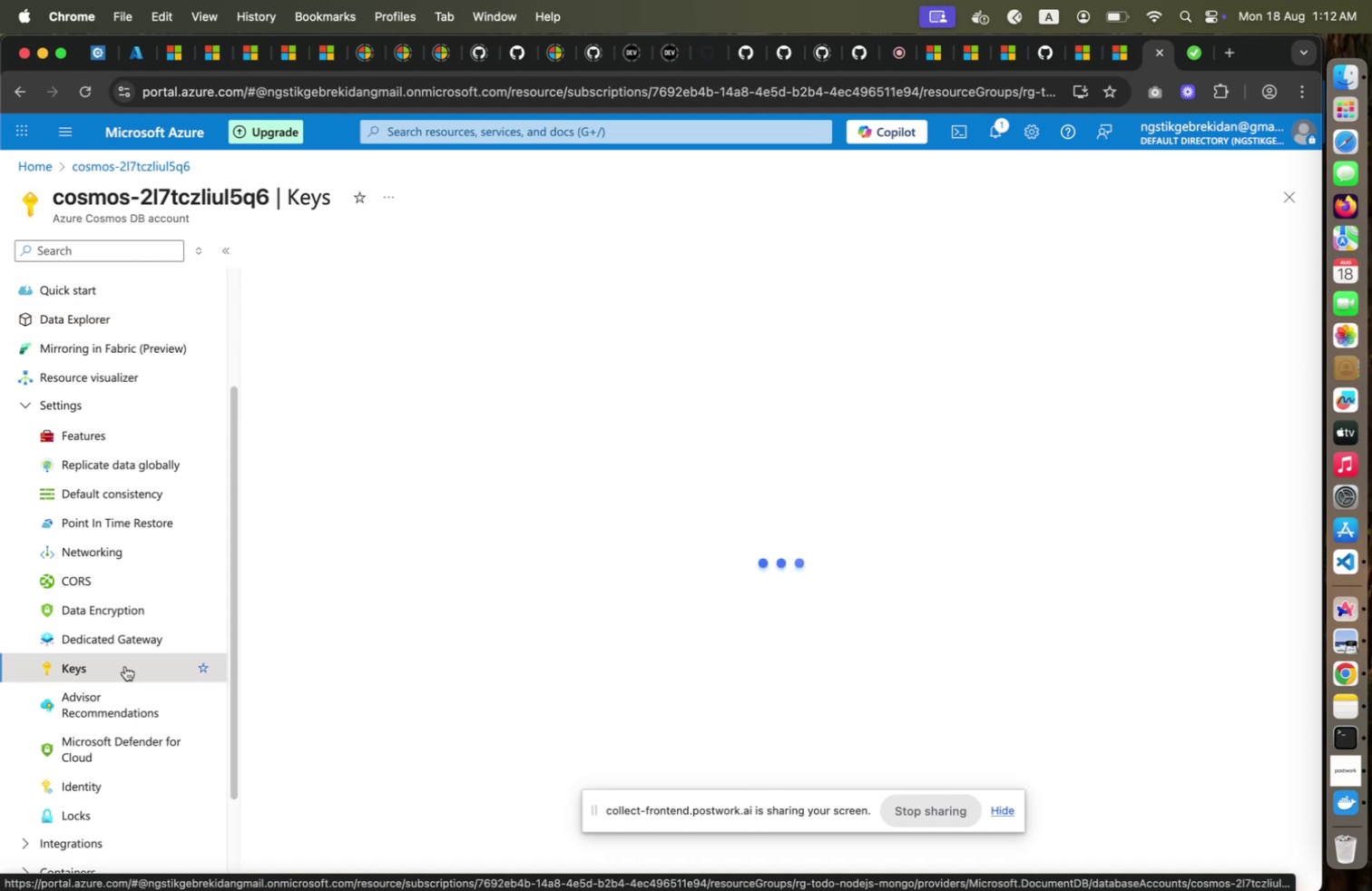 
left_click([125, 665])
 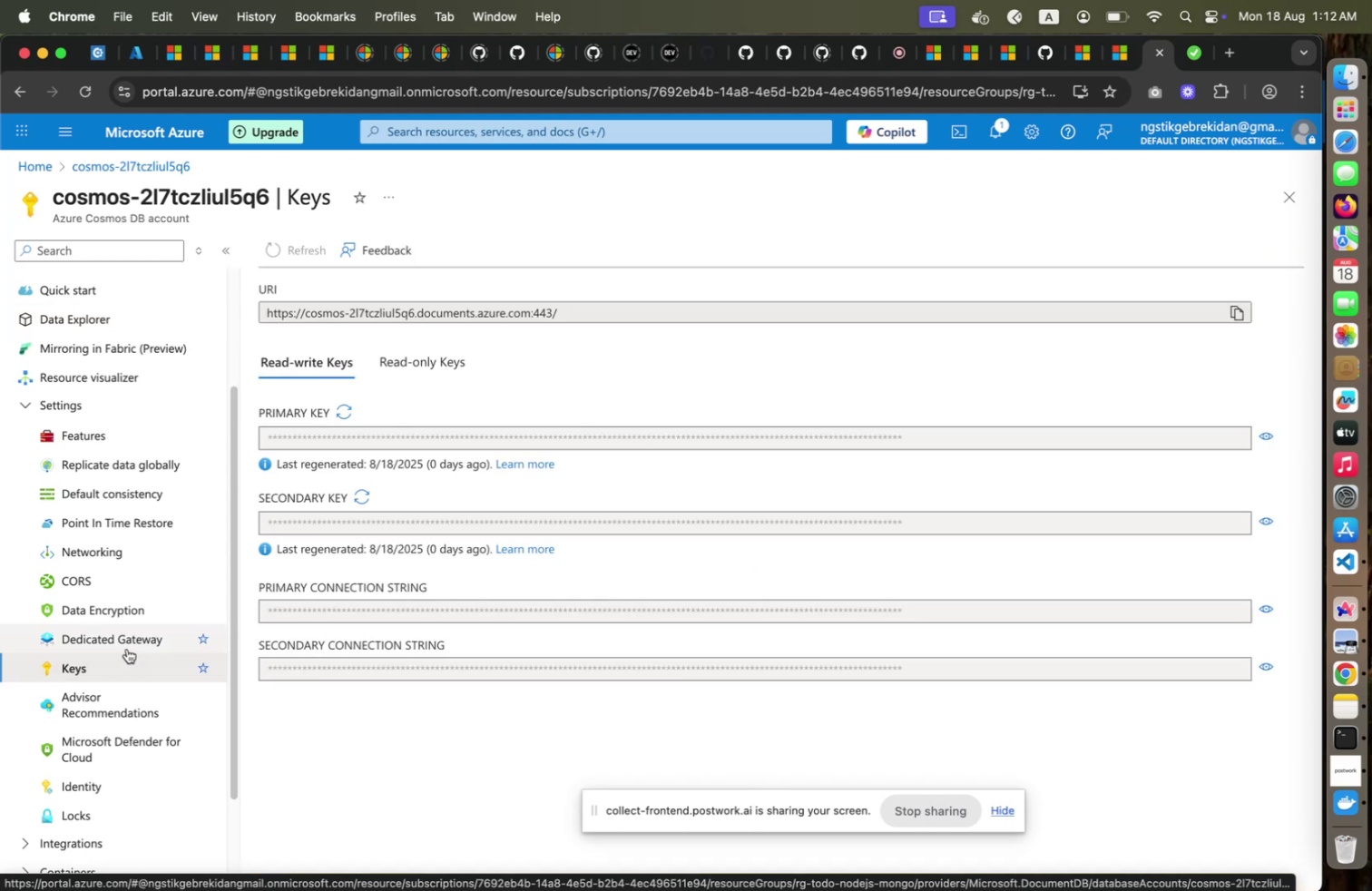 